 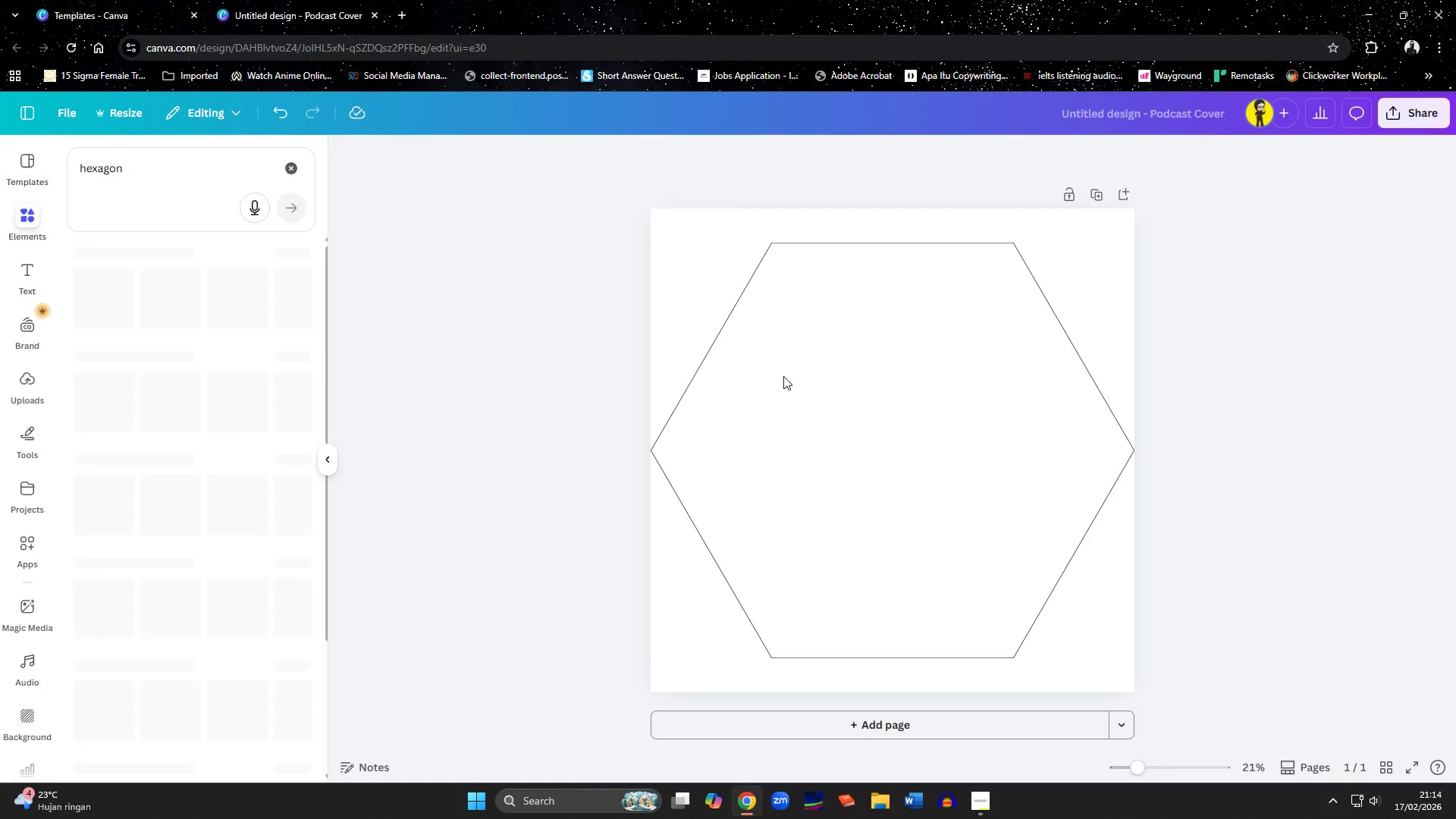 
left_click([943, 725])
 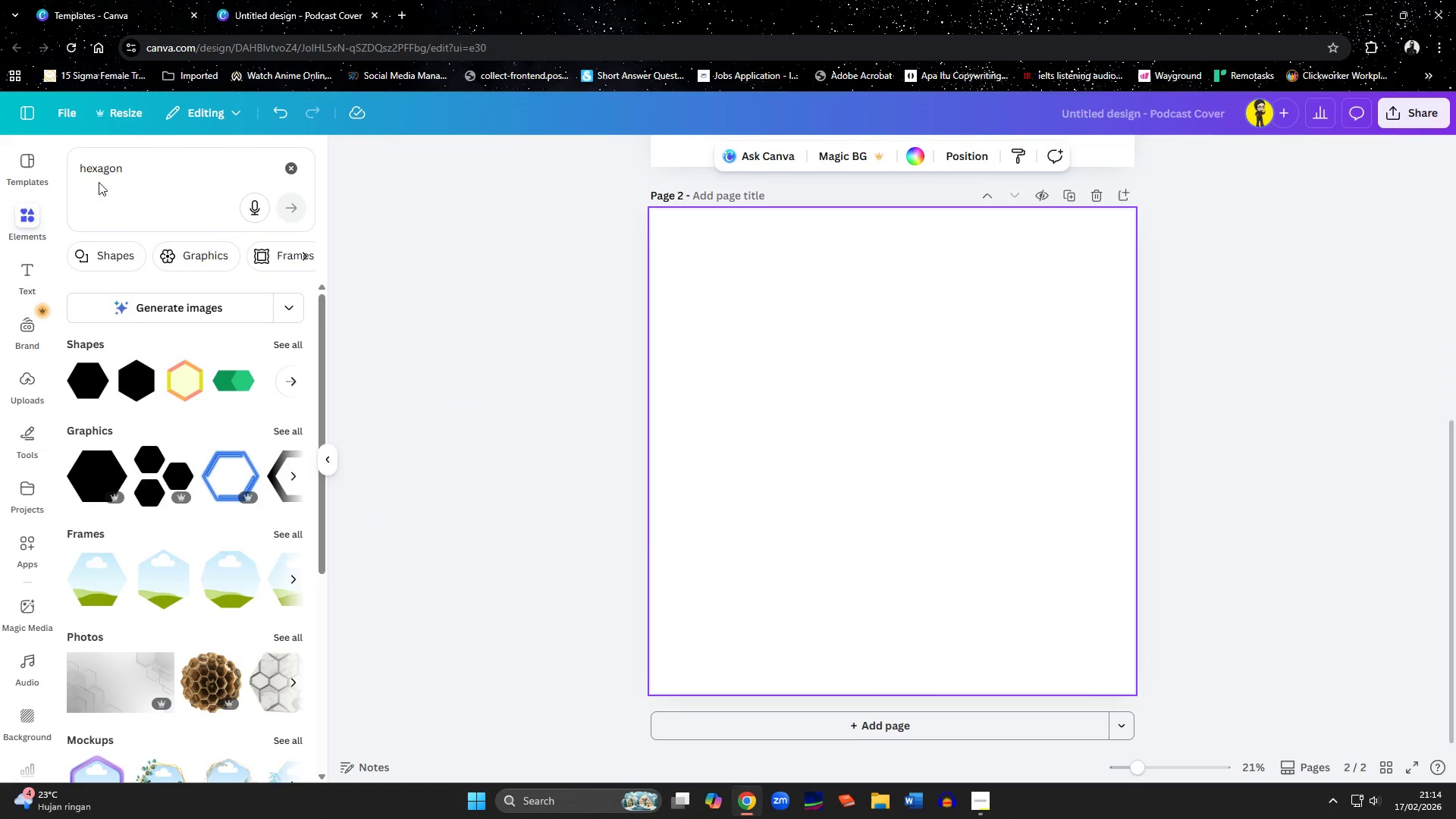 
left_click_drag(start_coordinate=[127, 169], to_coordinate=[27, 168])
 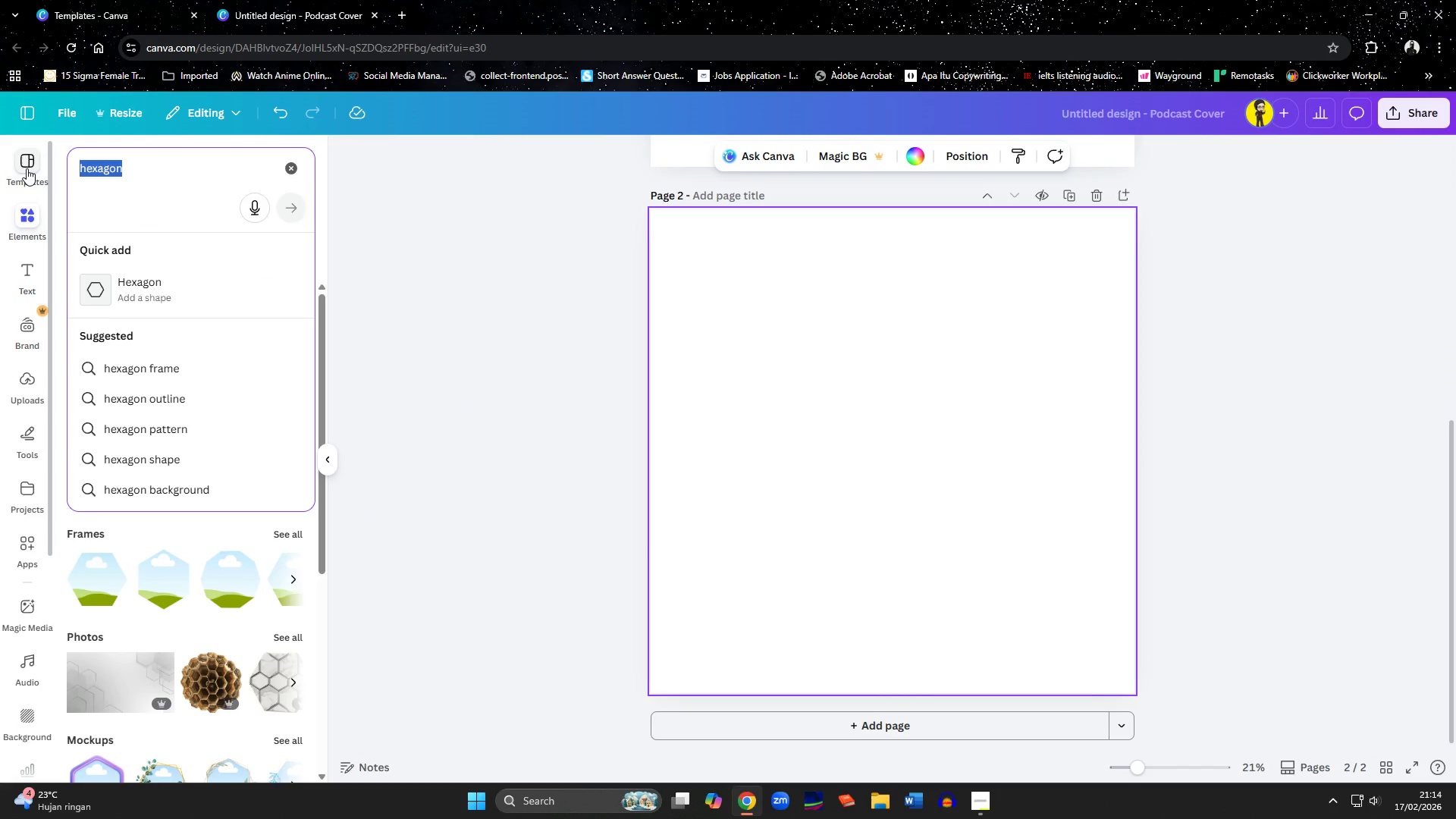 
type(coi)
key(Backspace)
type(i)
key(Backspace)
key(Backspace)
type(icc)
key(Backspace)
key(Backspace)
type(rcle)
 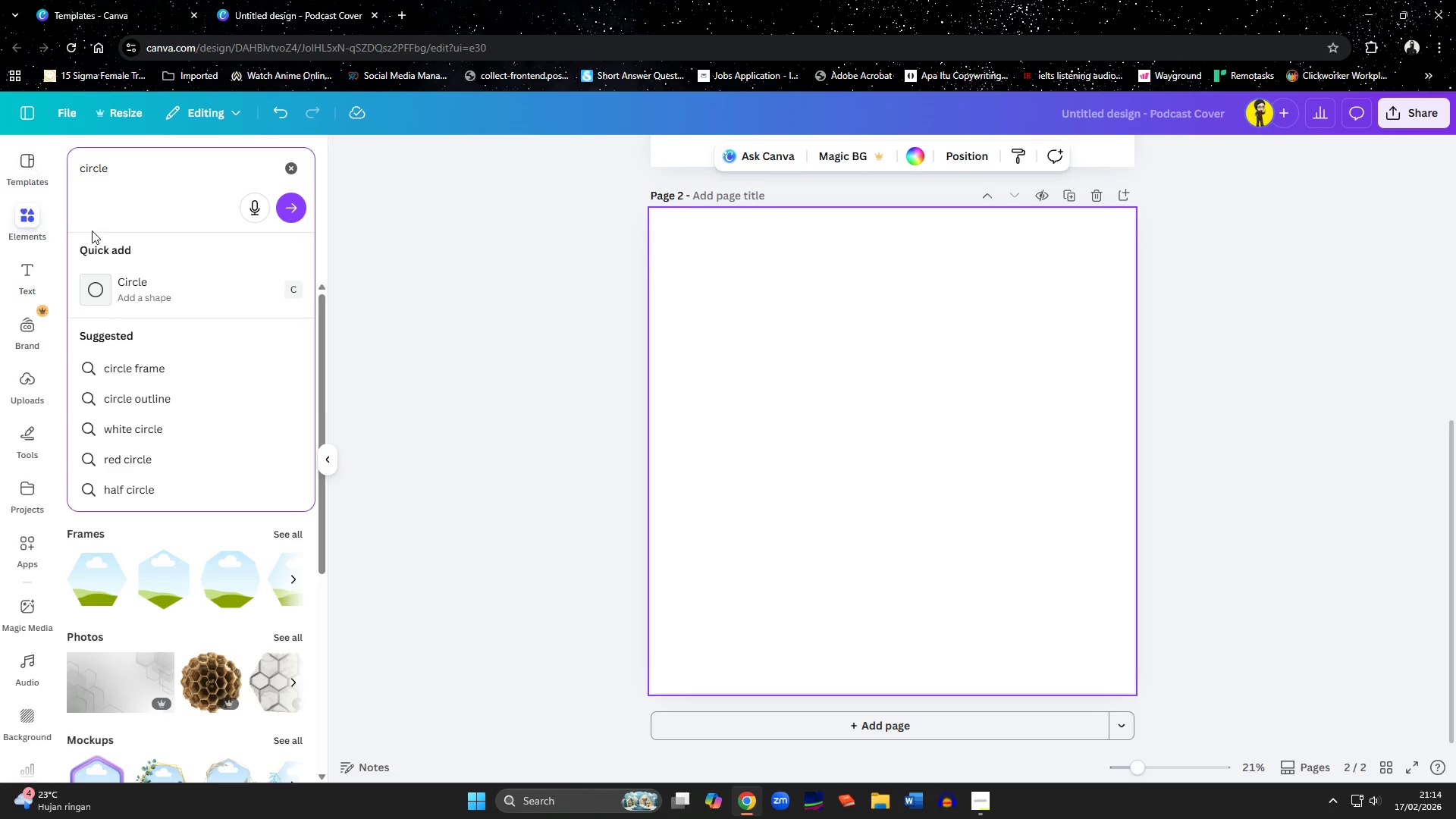 
left_click([116, 301])
 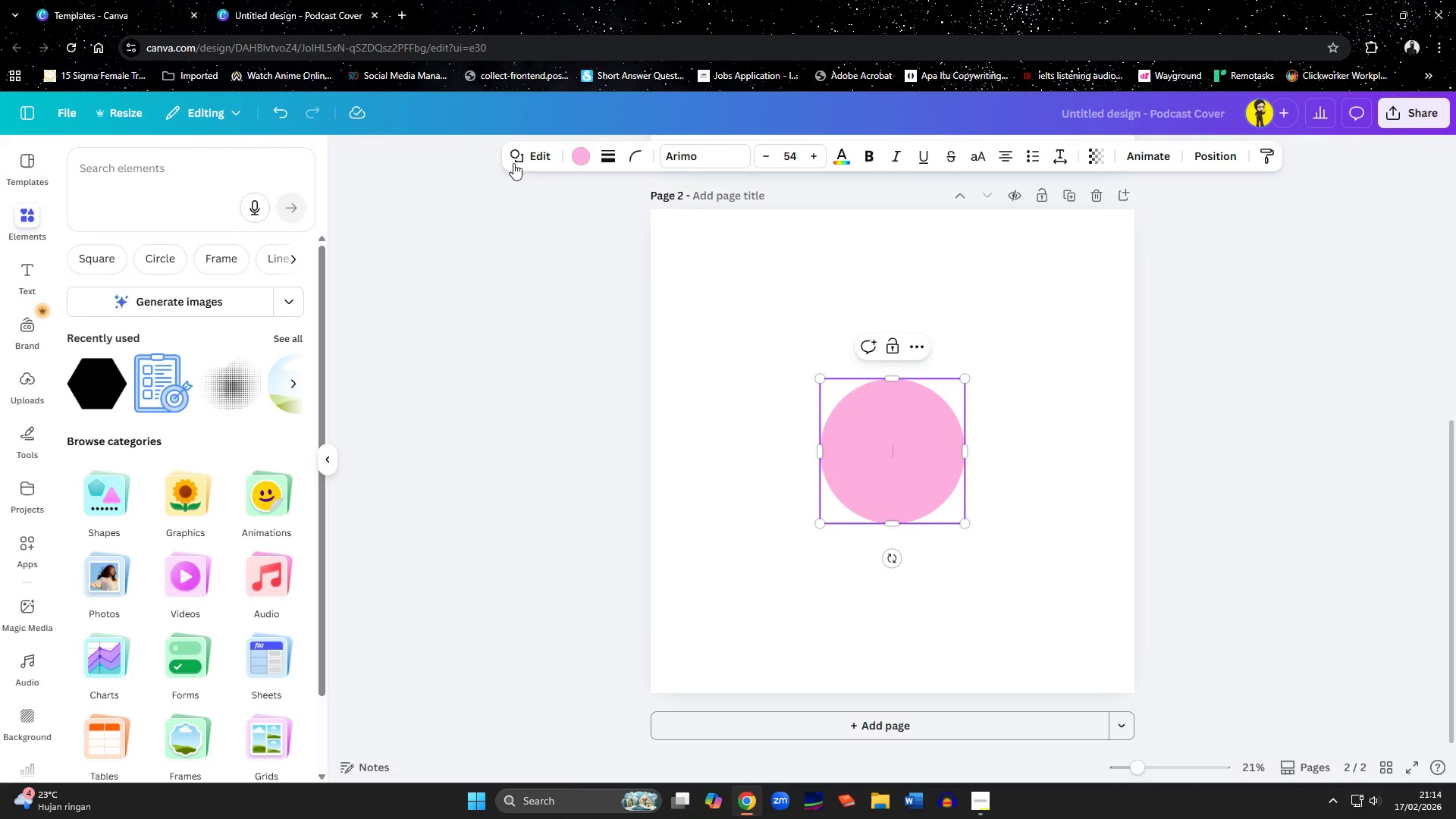 
left_click([575, 152])
 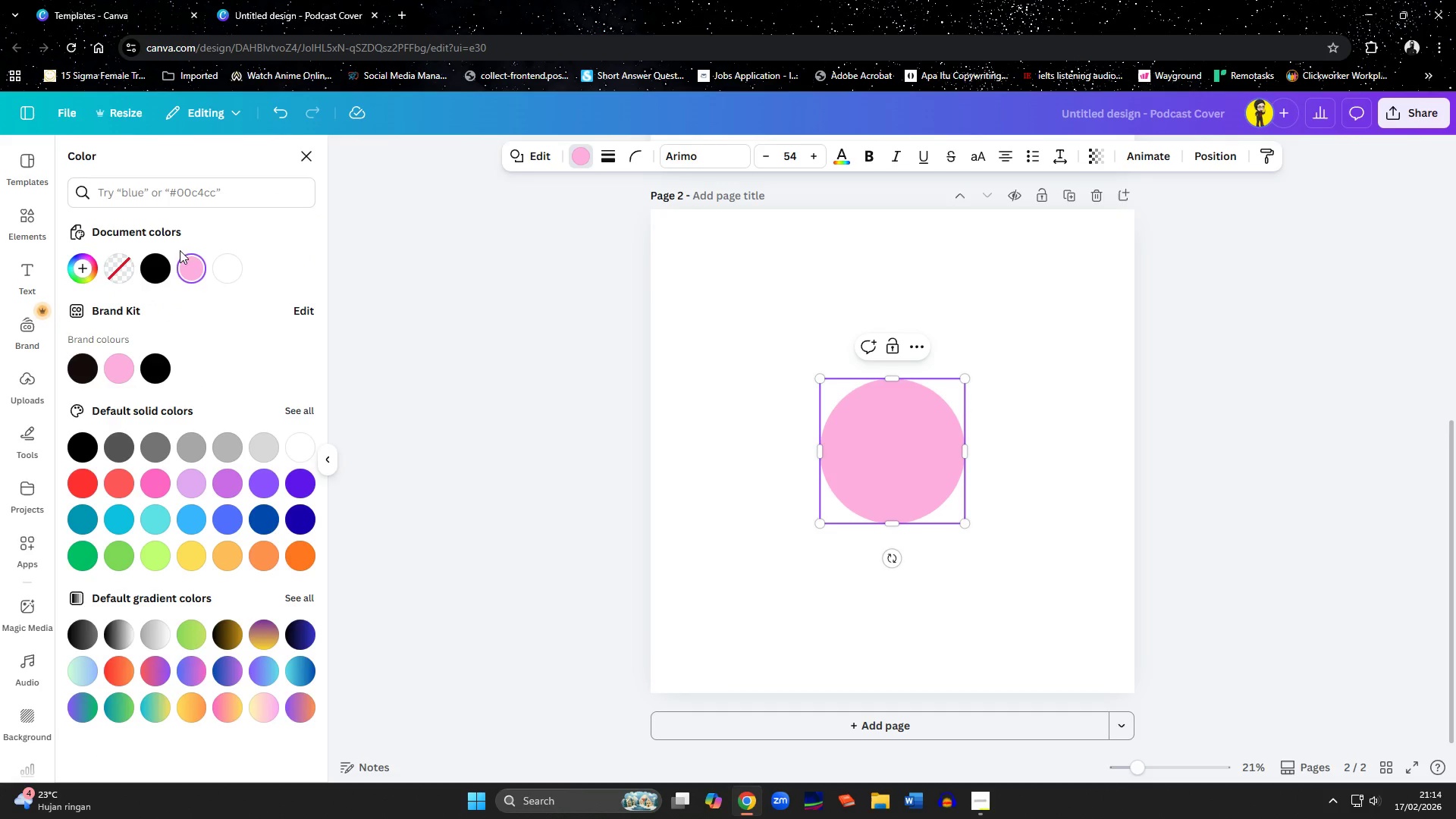 
left_click([127, 264])
 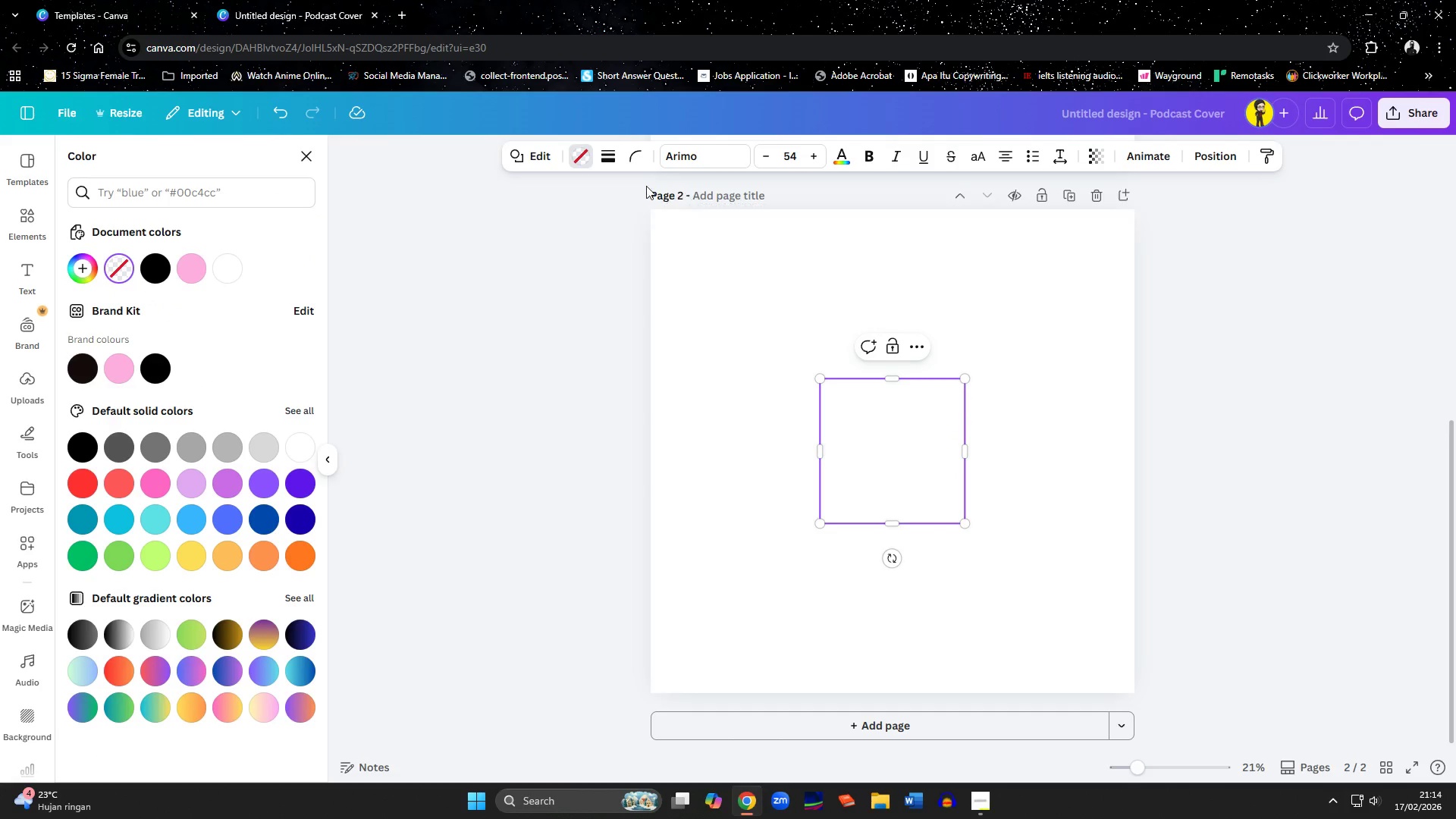 
left_click([610, 156])
 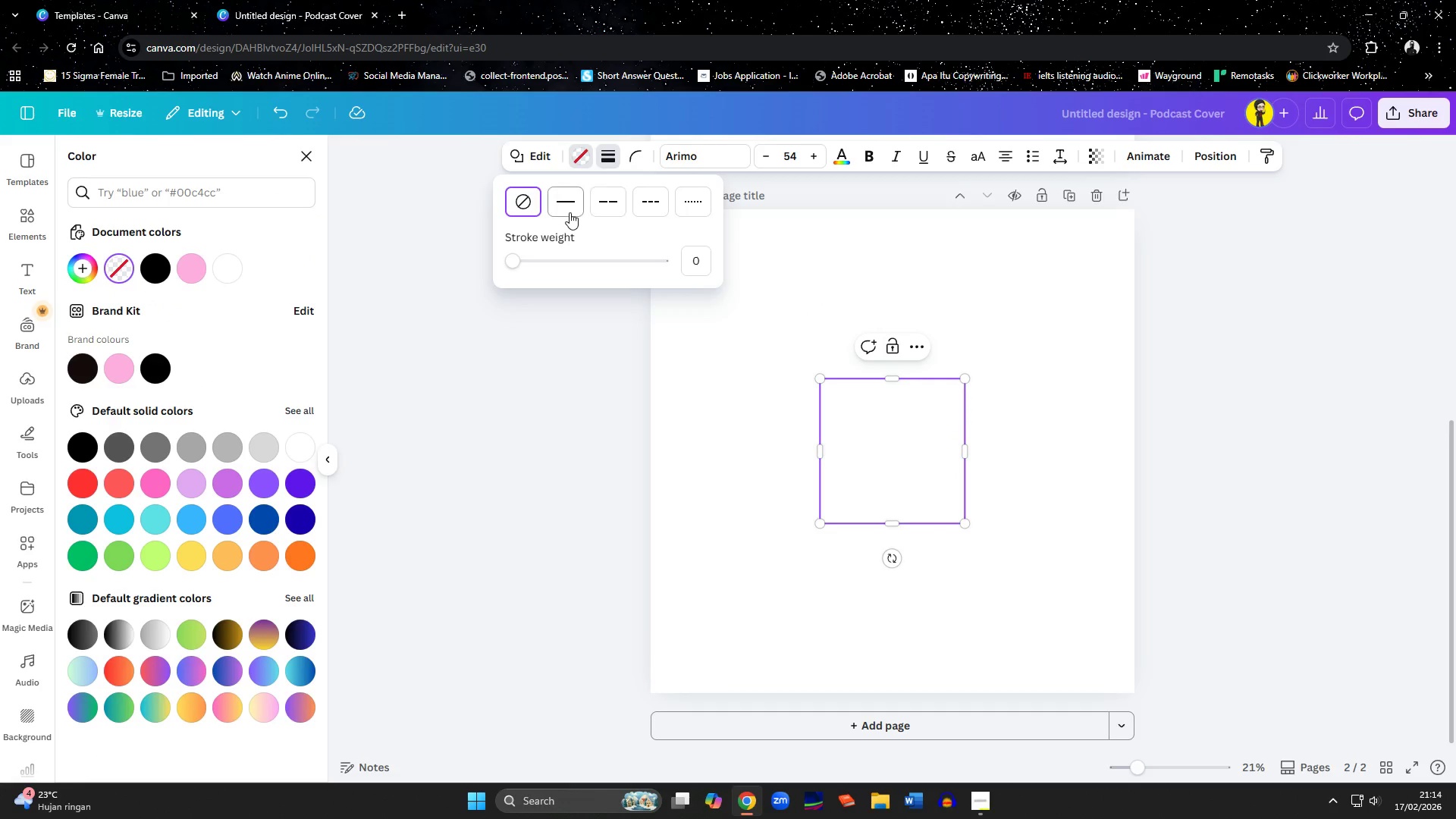 
left_click([570, 212])
 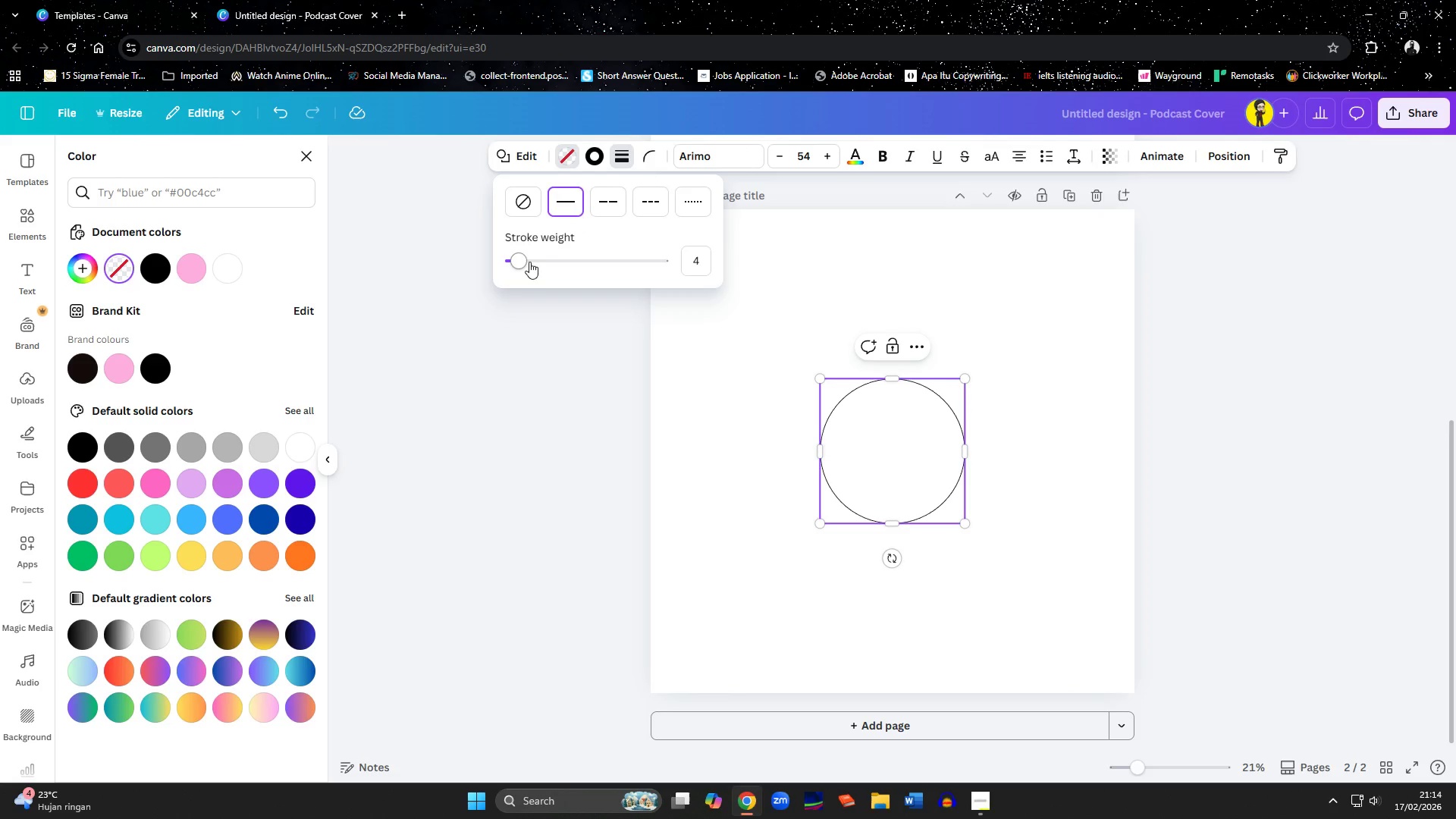 
left_click_drag(start_coordinate=[526, 259], to_coordinate=[518, 262])
 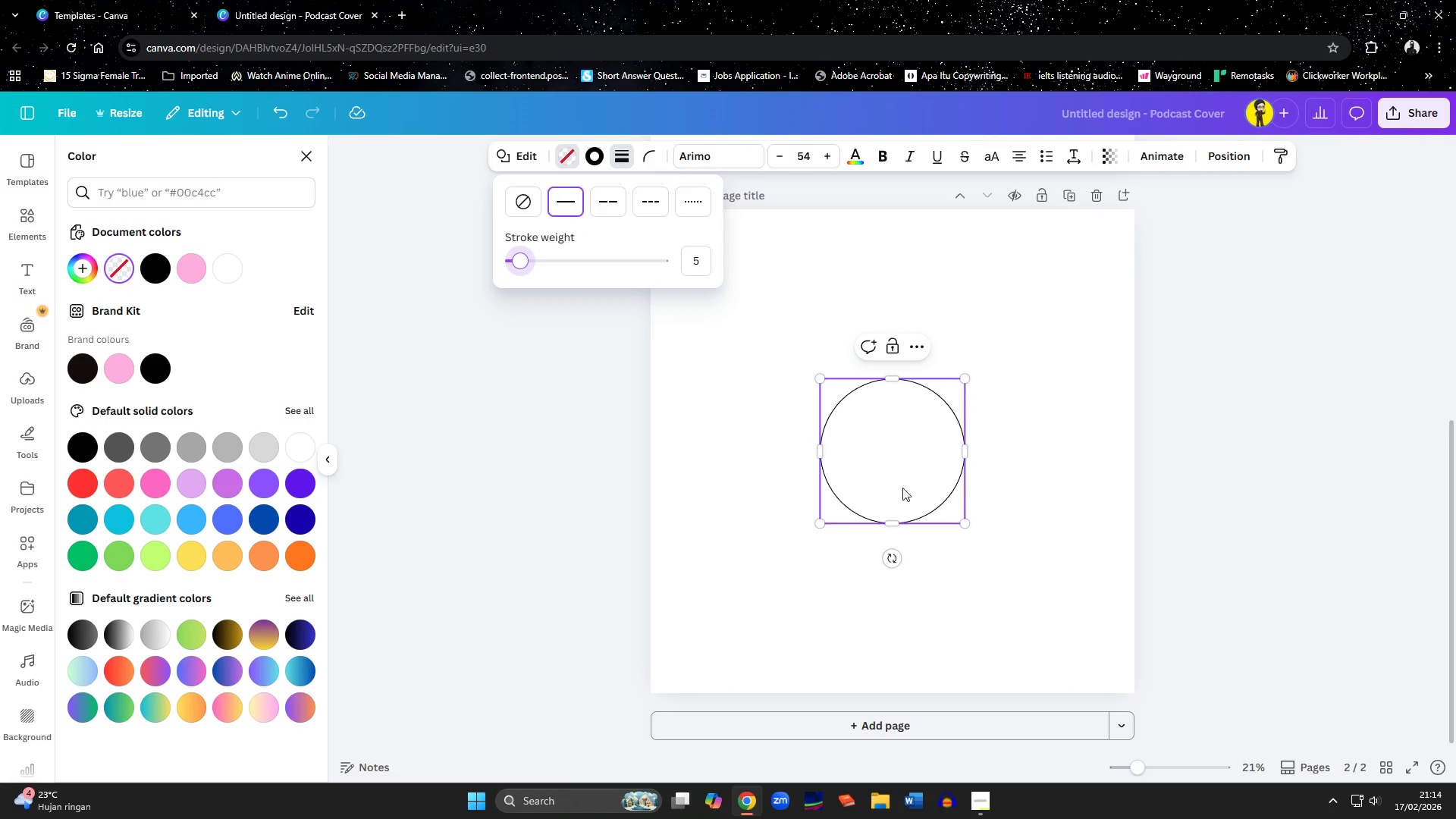 
left_click([889, 485])
 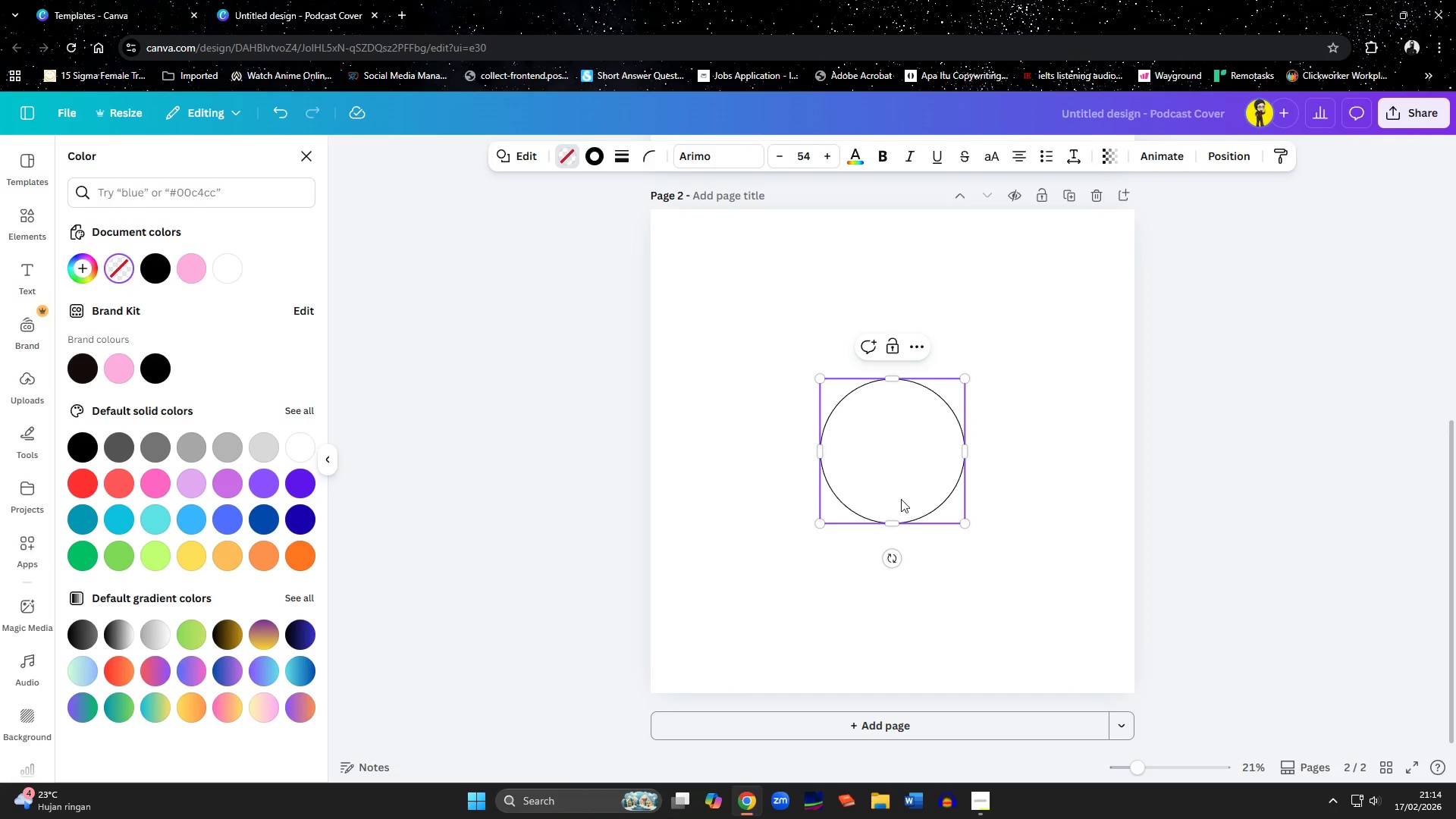 
left_click([996, 578])
 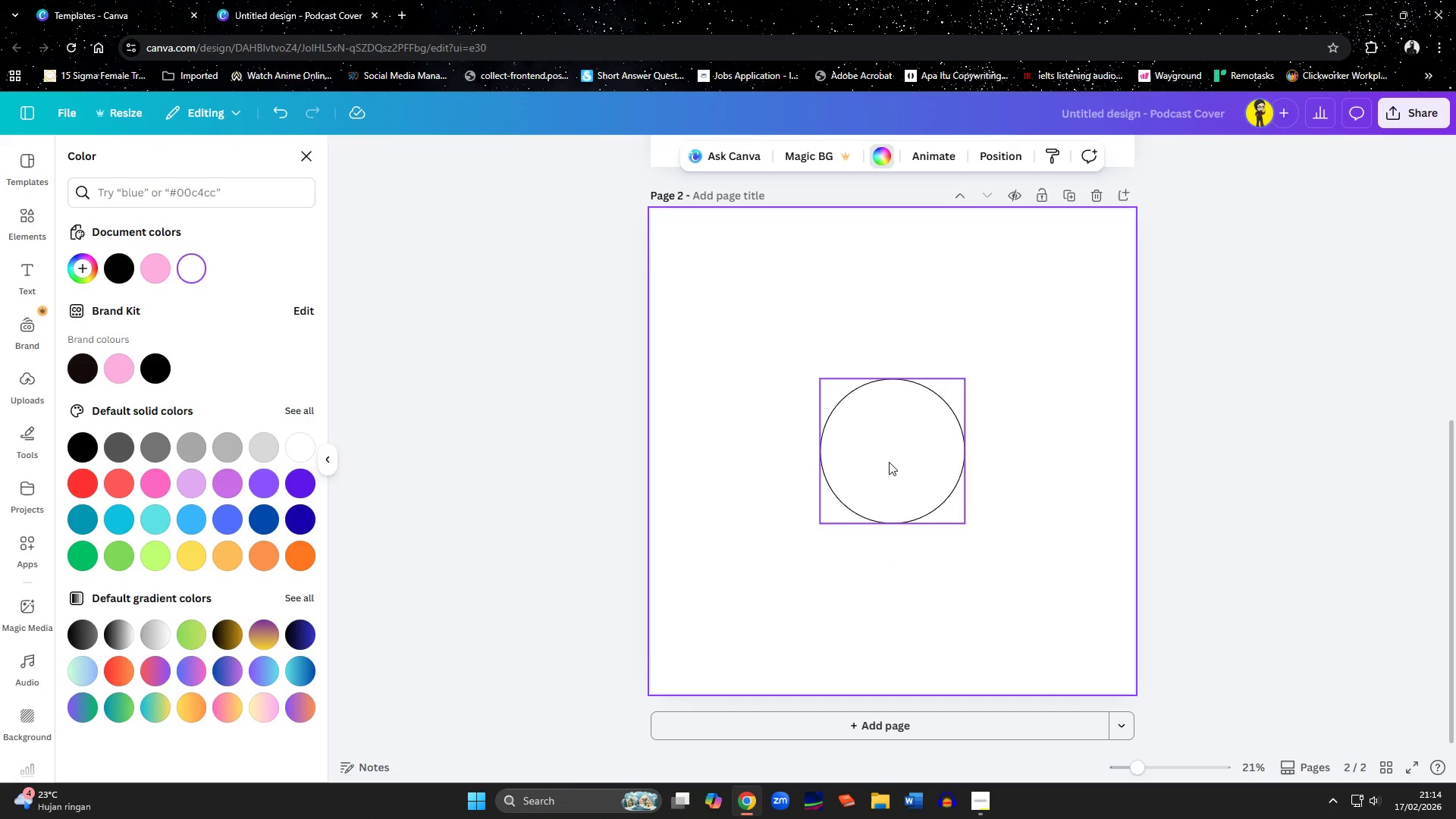 
left_click_drag(start_coordinate=[889, 462], to_coordinate=[719, 295])
 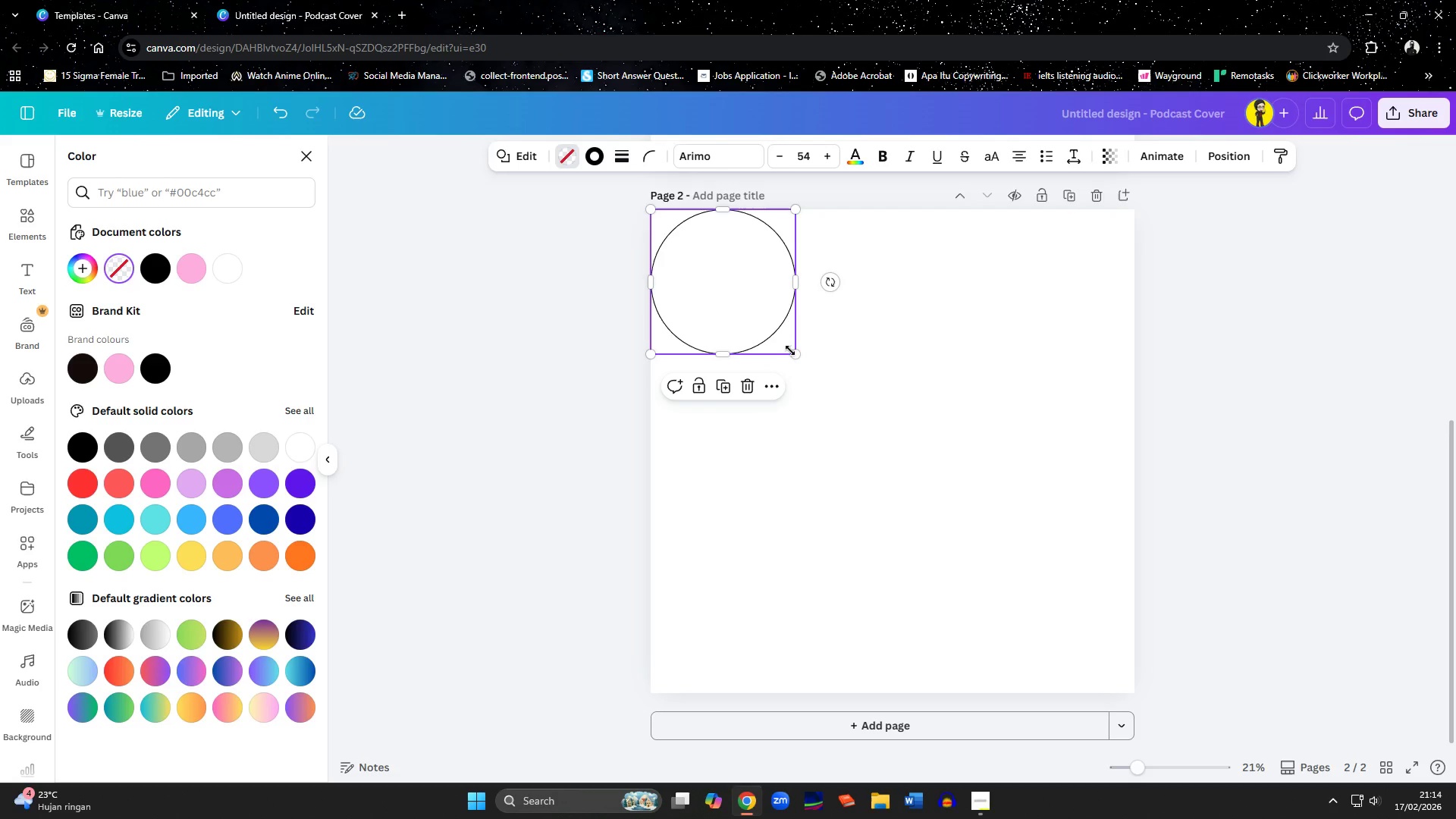 
left_click_drag(start_coordinate=[792, 351], to_coordinate=[1129, 690])
 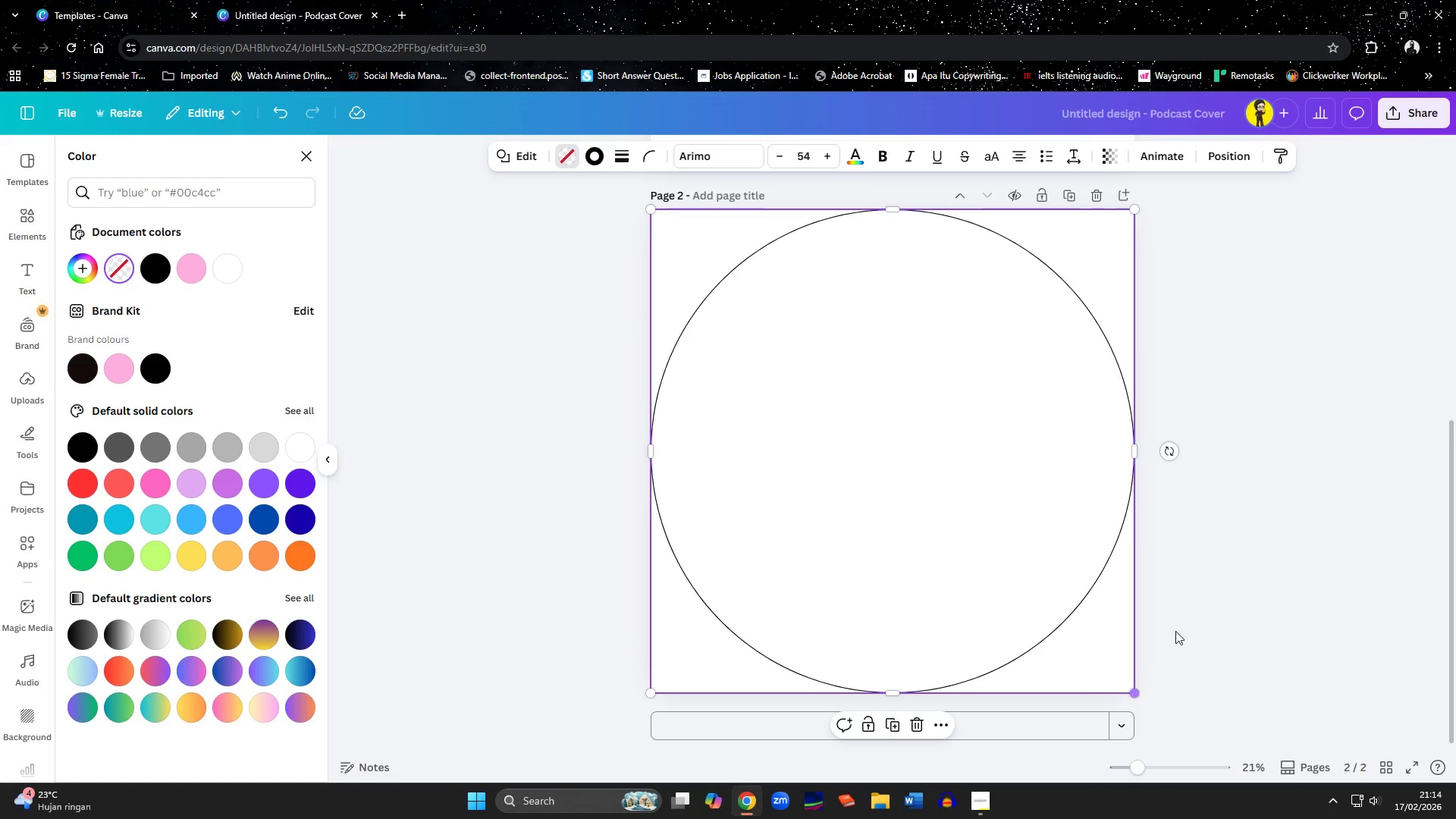 
left_click([1213, 588])
 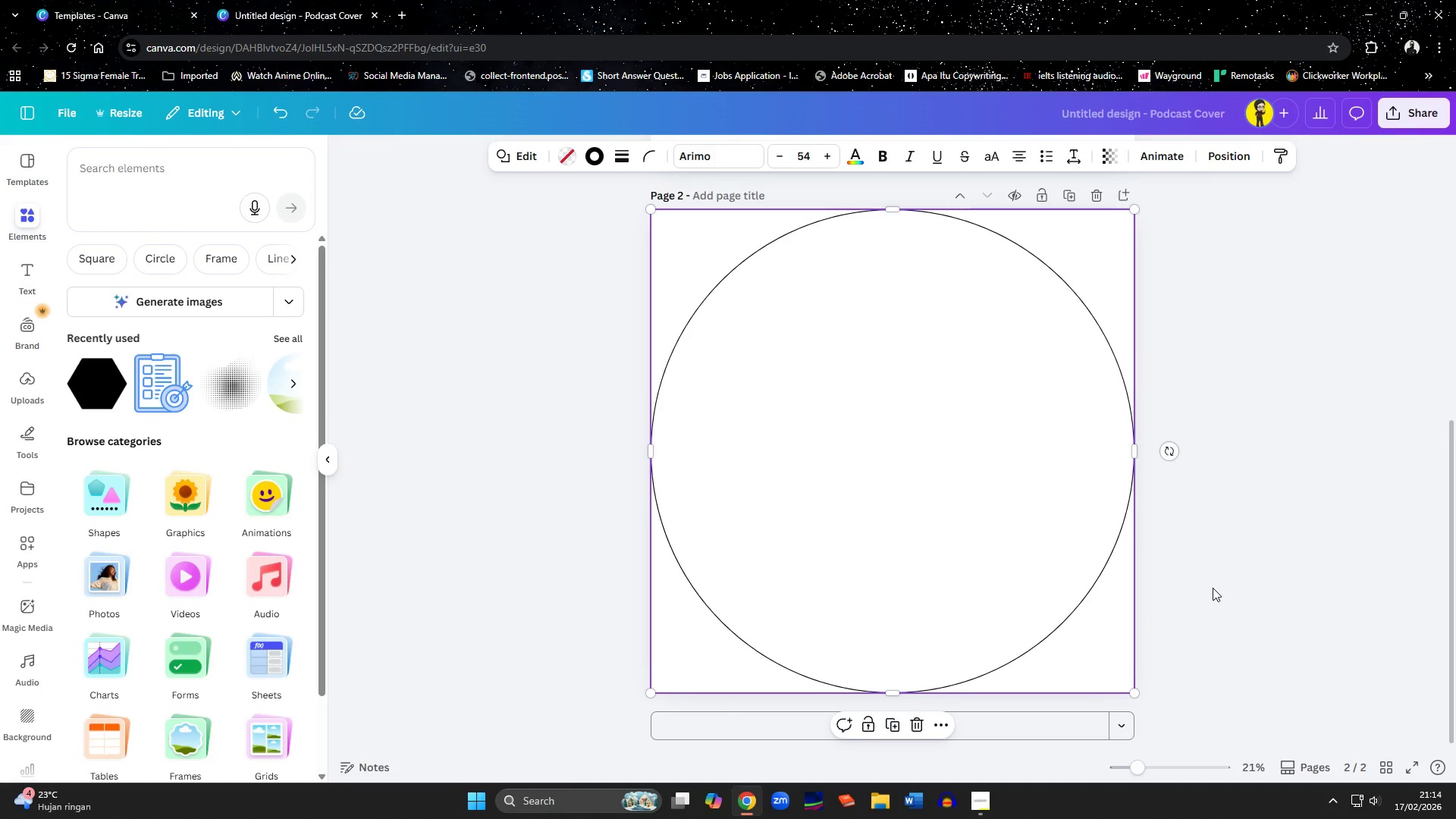 
left_click([1213, 588])
 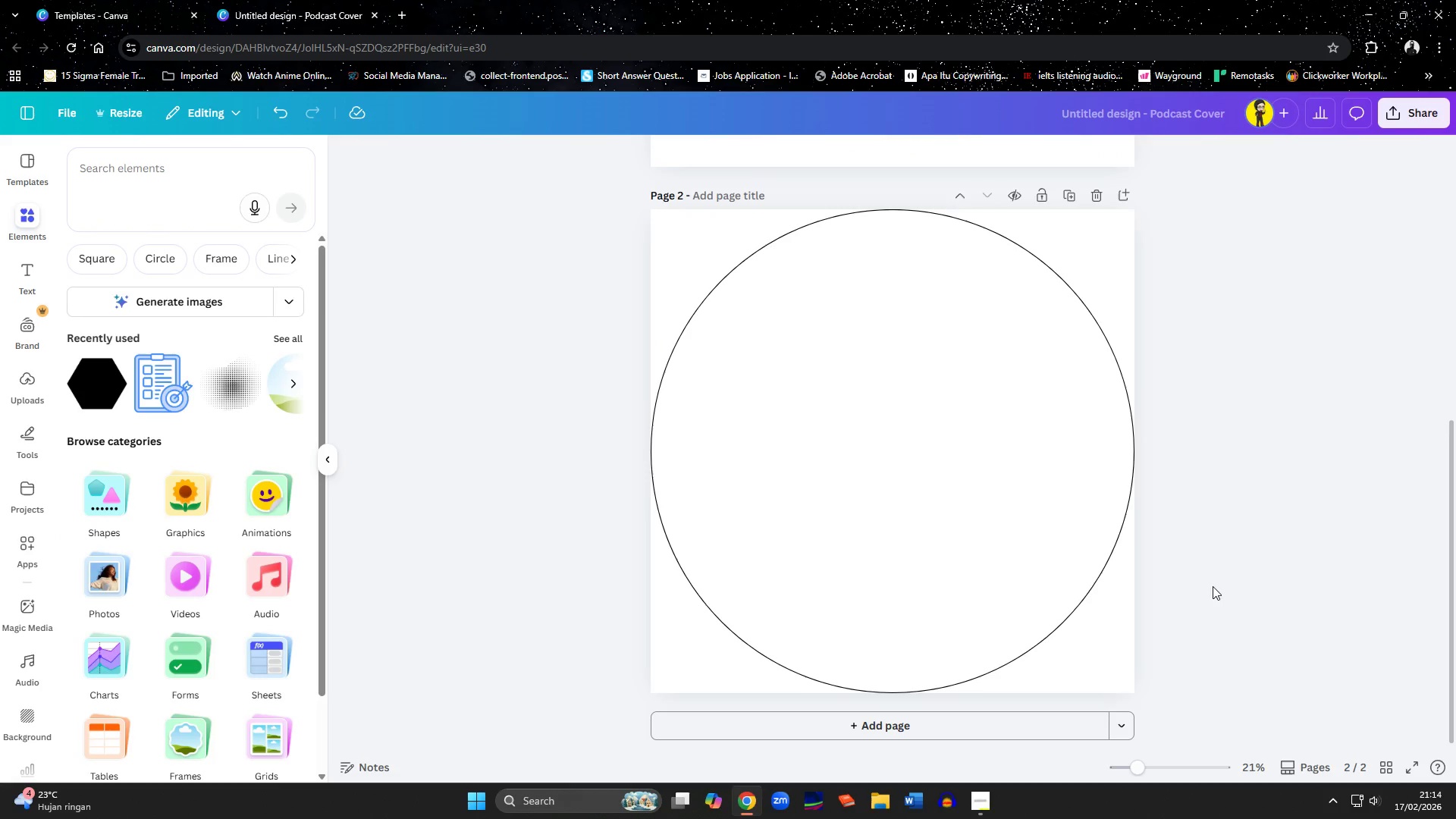 
left_click([1028, 517])
 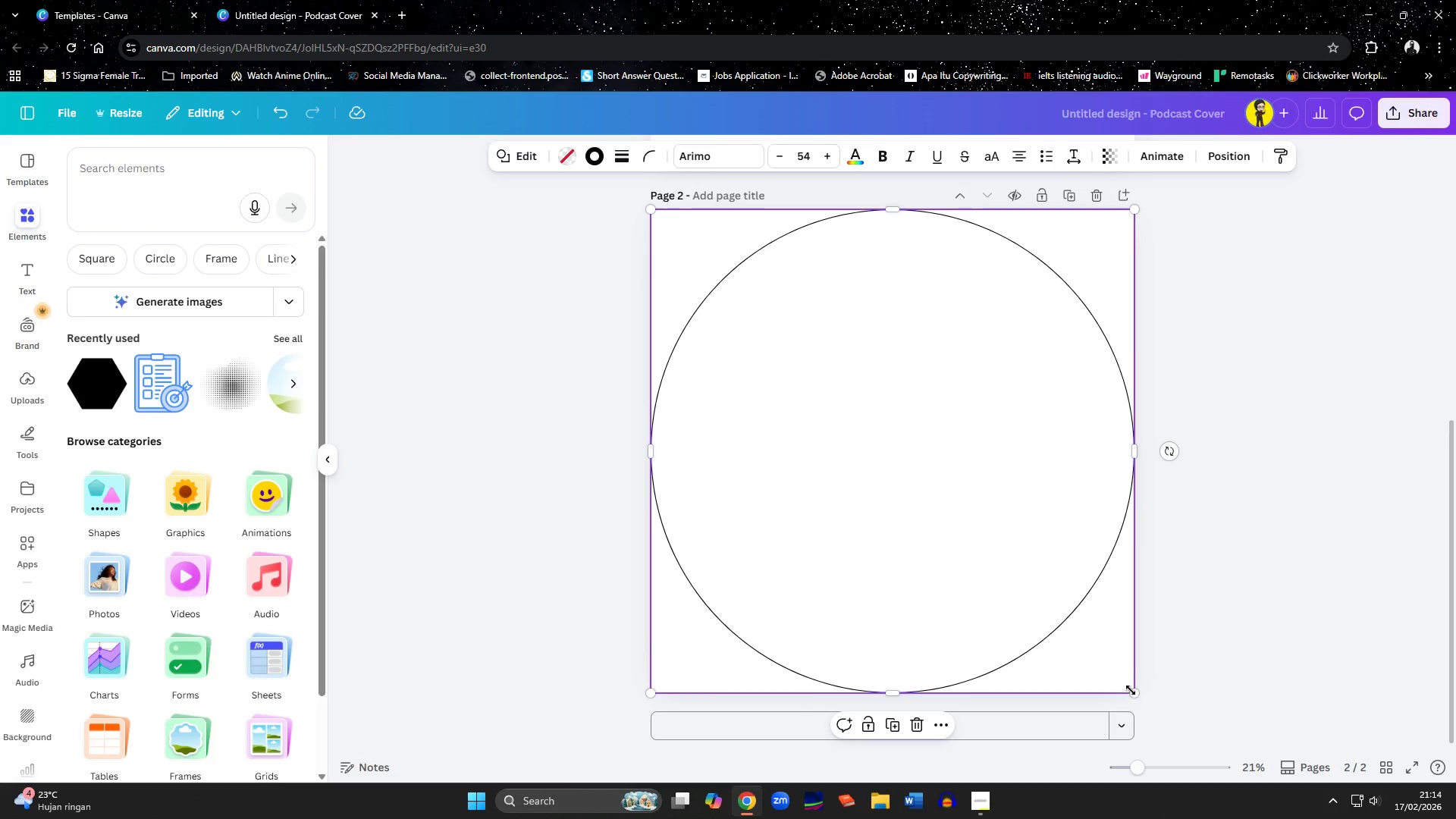 
left_click_drag(start_coordinate=[1136, 692], to_coordinate=[1125, 682])
 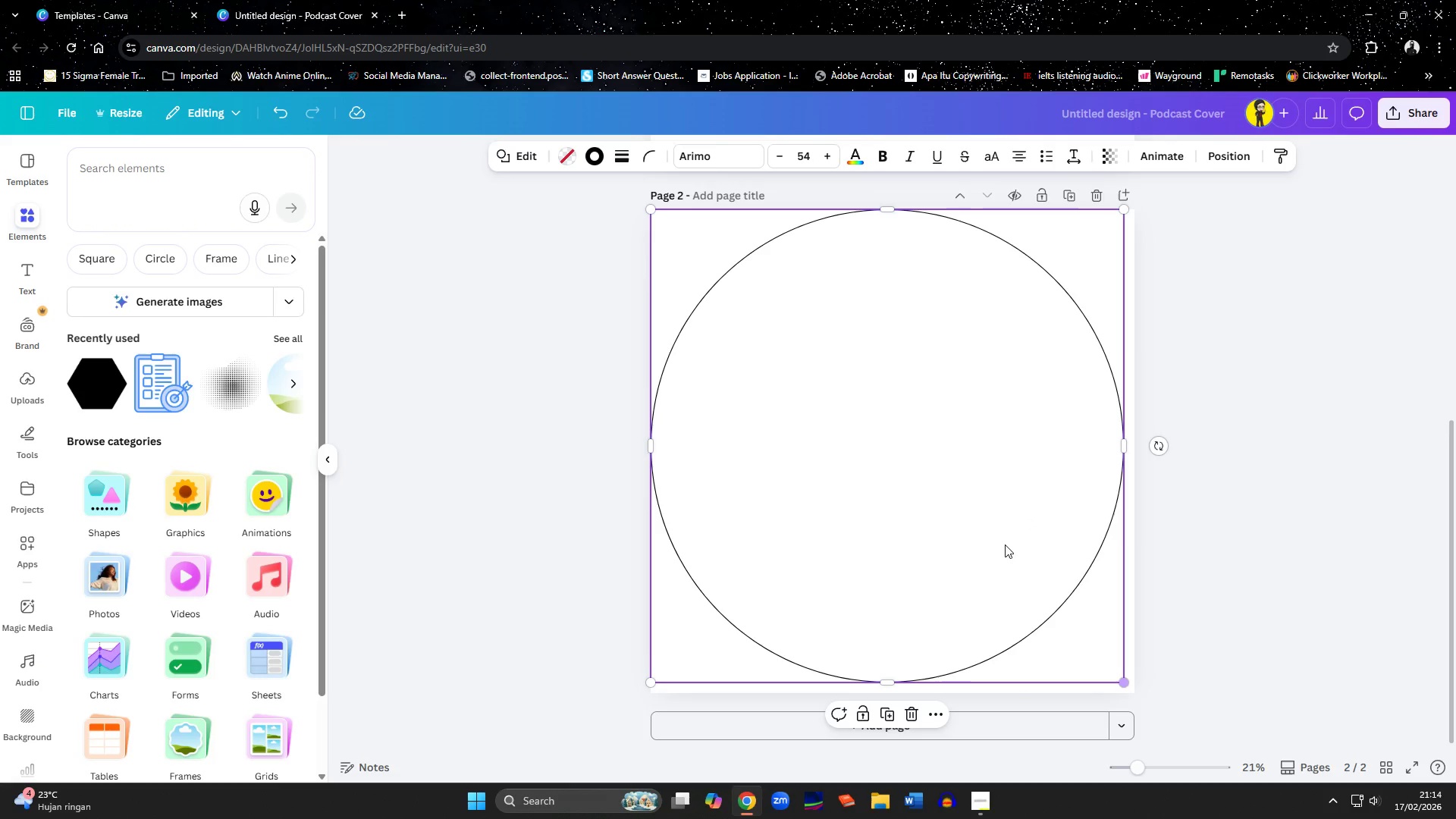 
left_click_drag(start_coordinate=[1003, 541], to_coordinate=[1009, 546])
 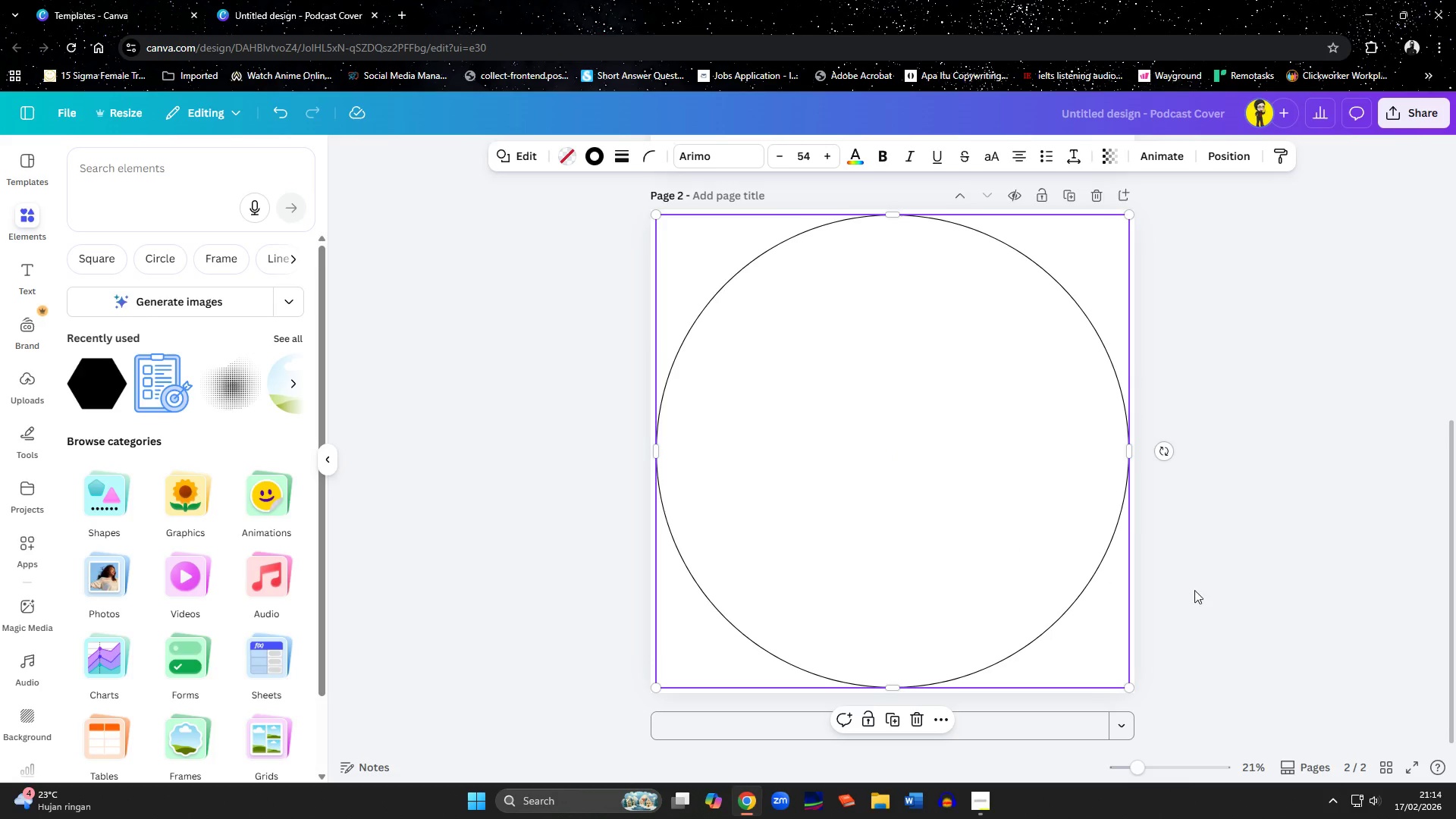 
left_click([1218, 594])
 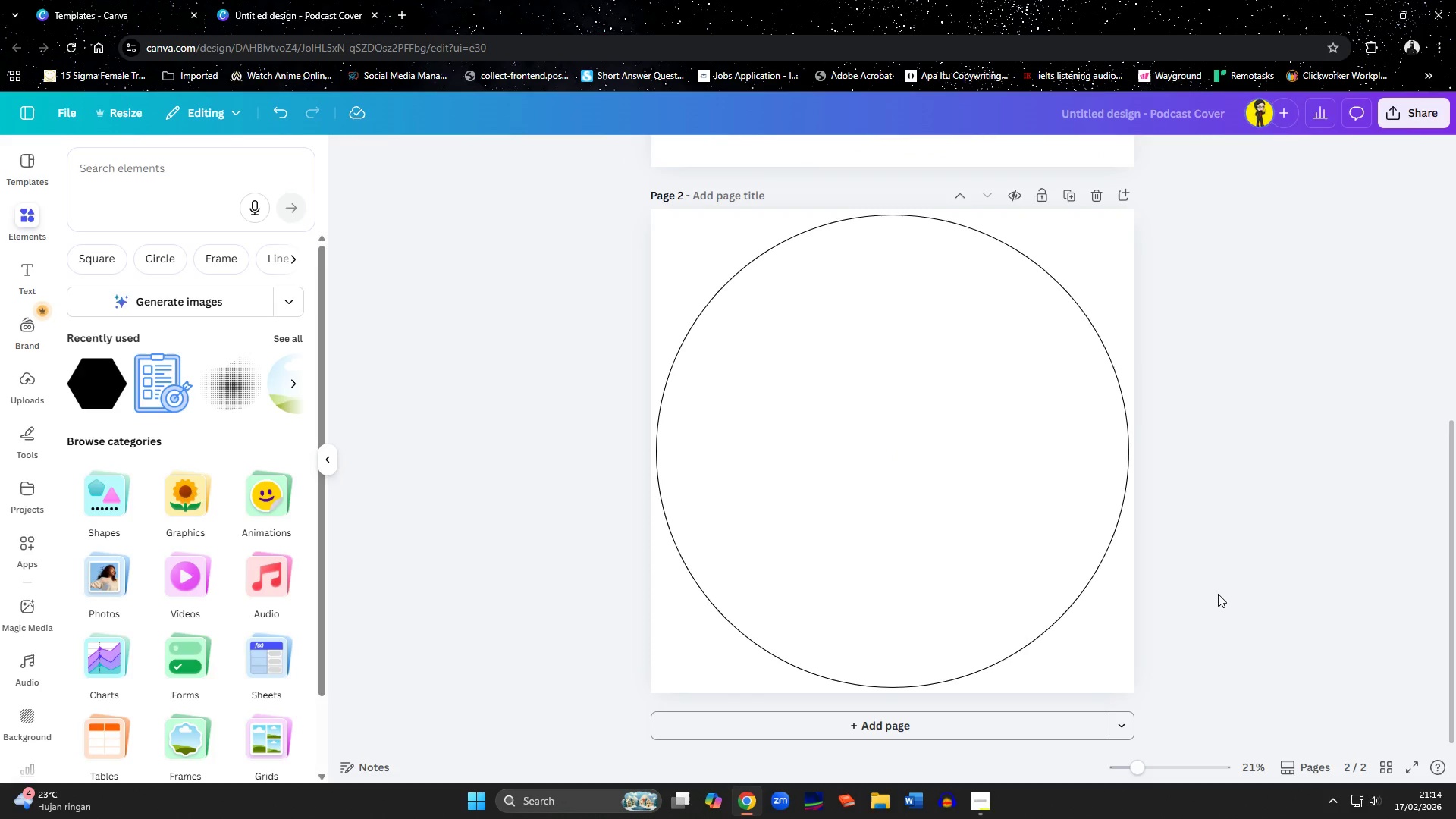 
scroll: coordinate [1175, 554], scroll_direction: up, amount: 6.0
 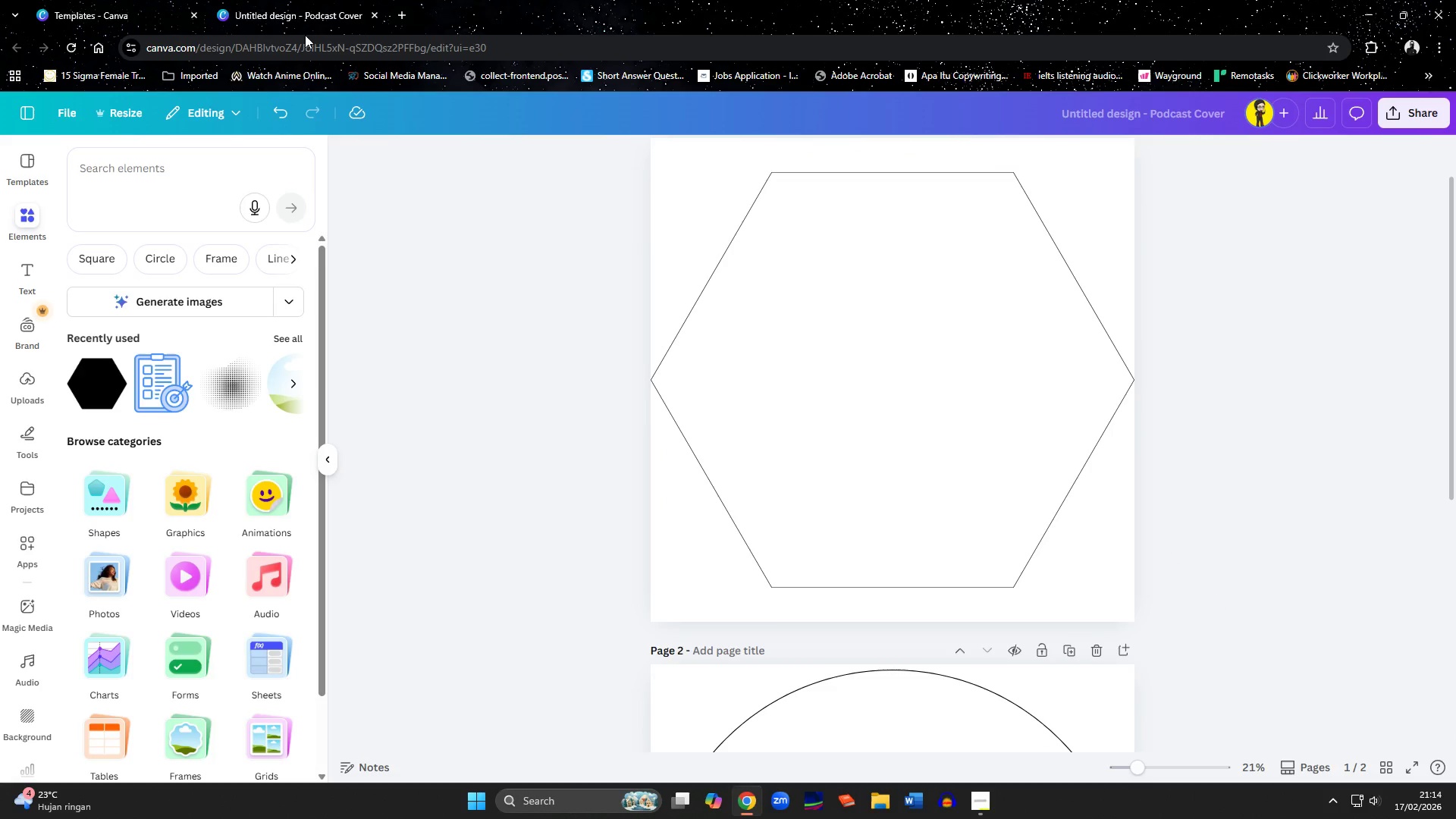 
left_click([1094, 101])
 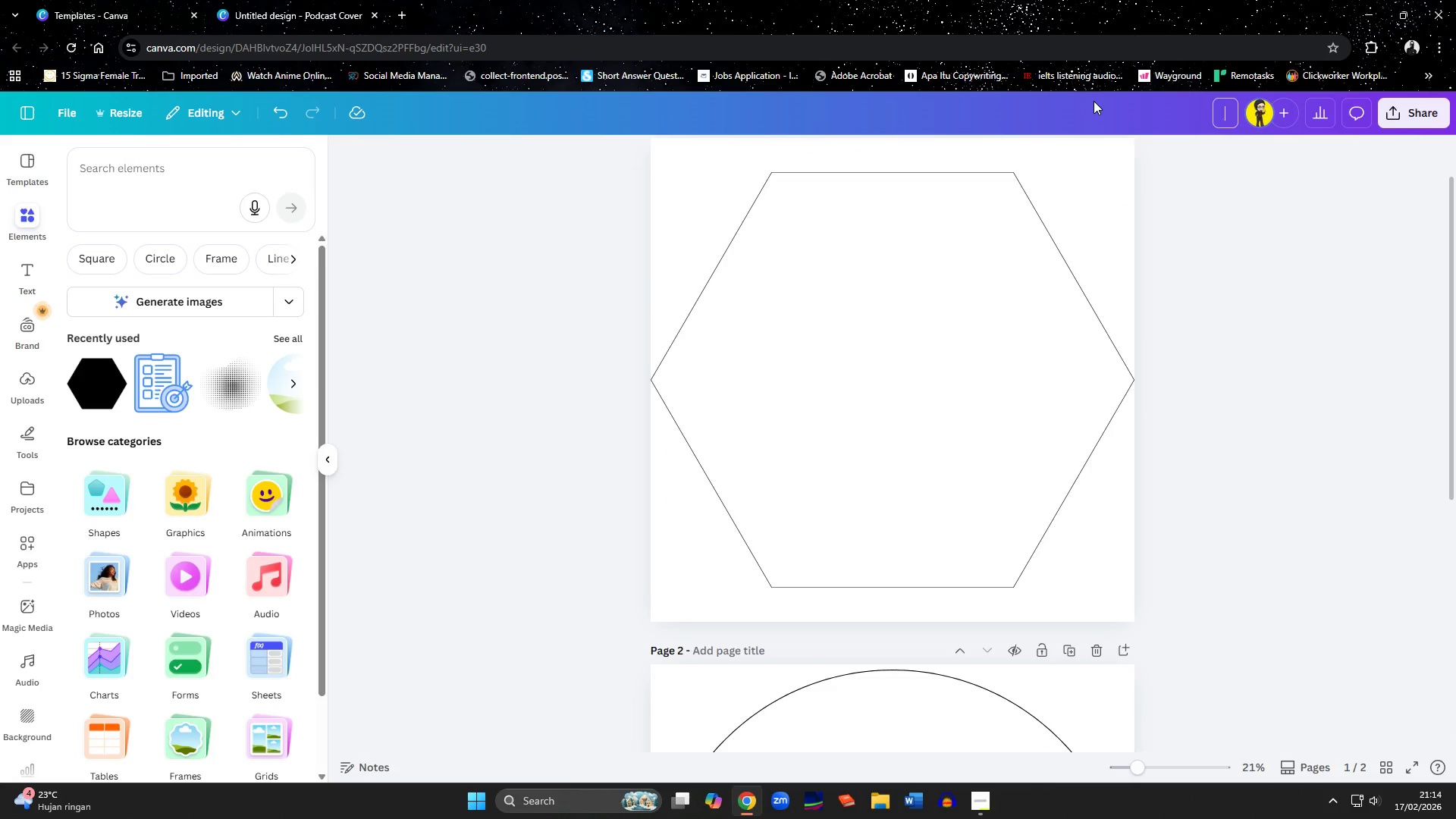 
type(Carbon and Pool)
 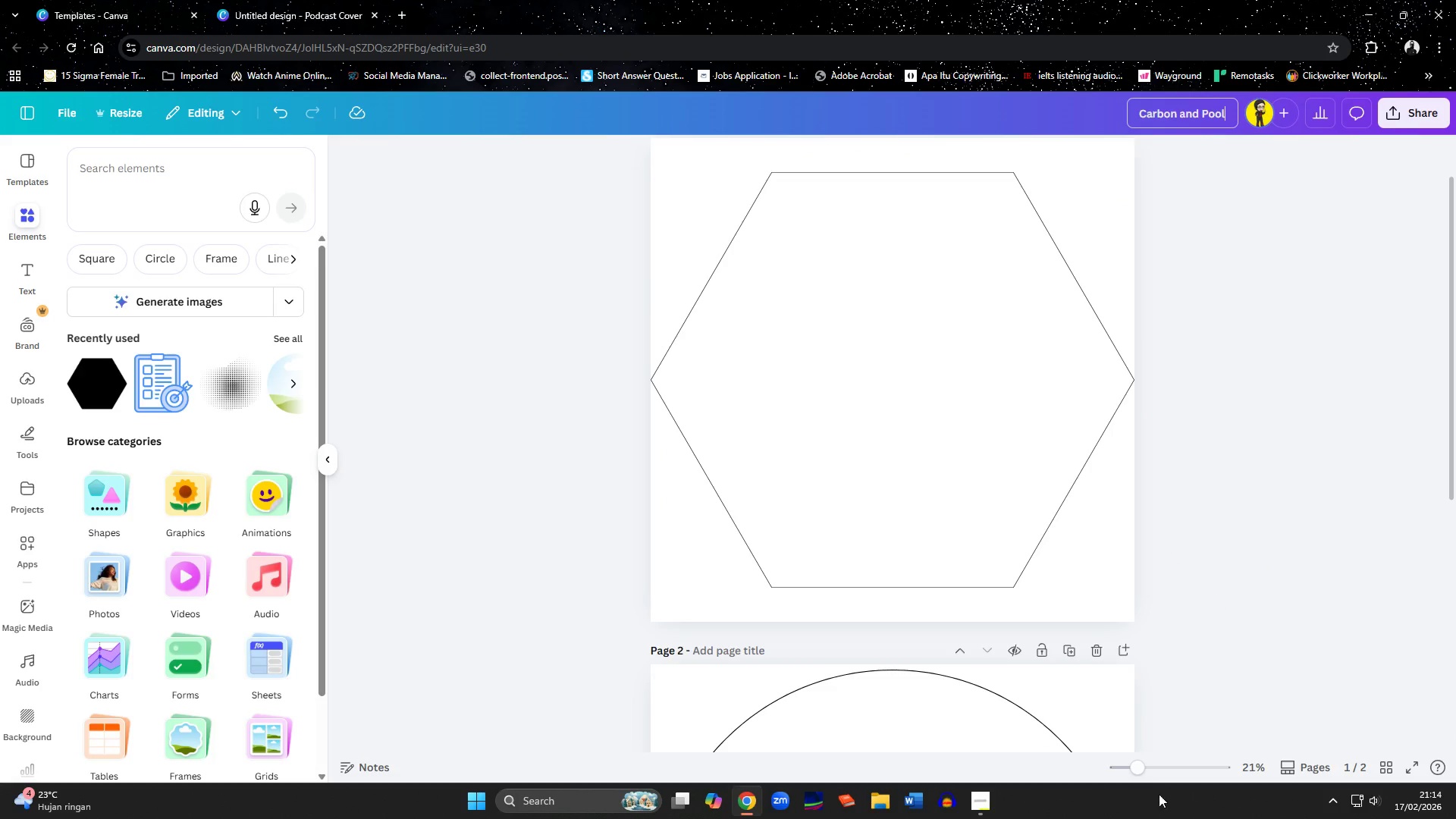 
left_click([985, 804])